 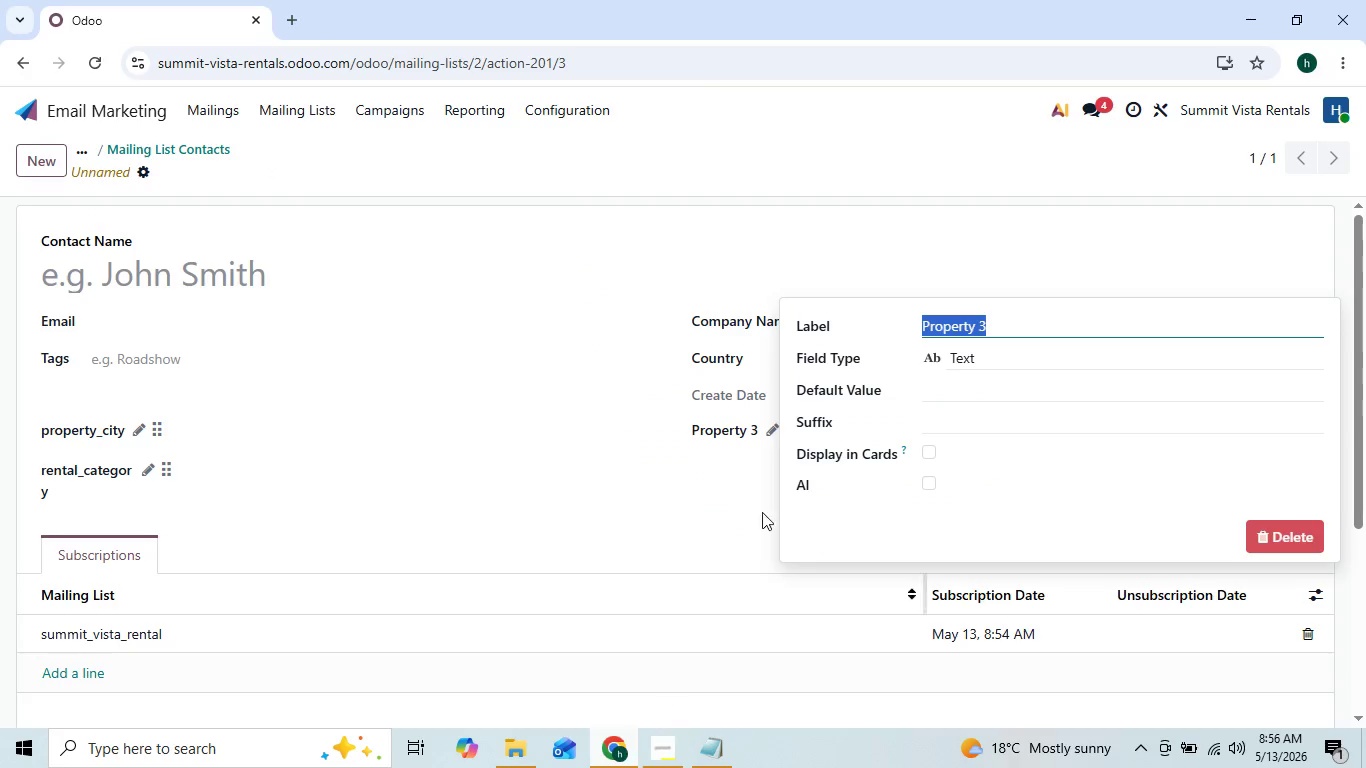 
key(Control+V)
 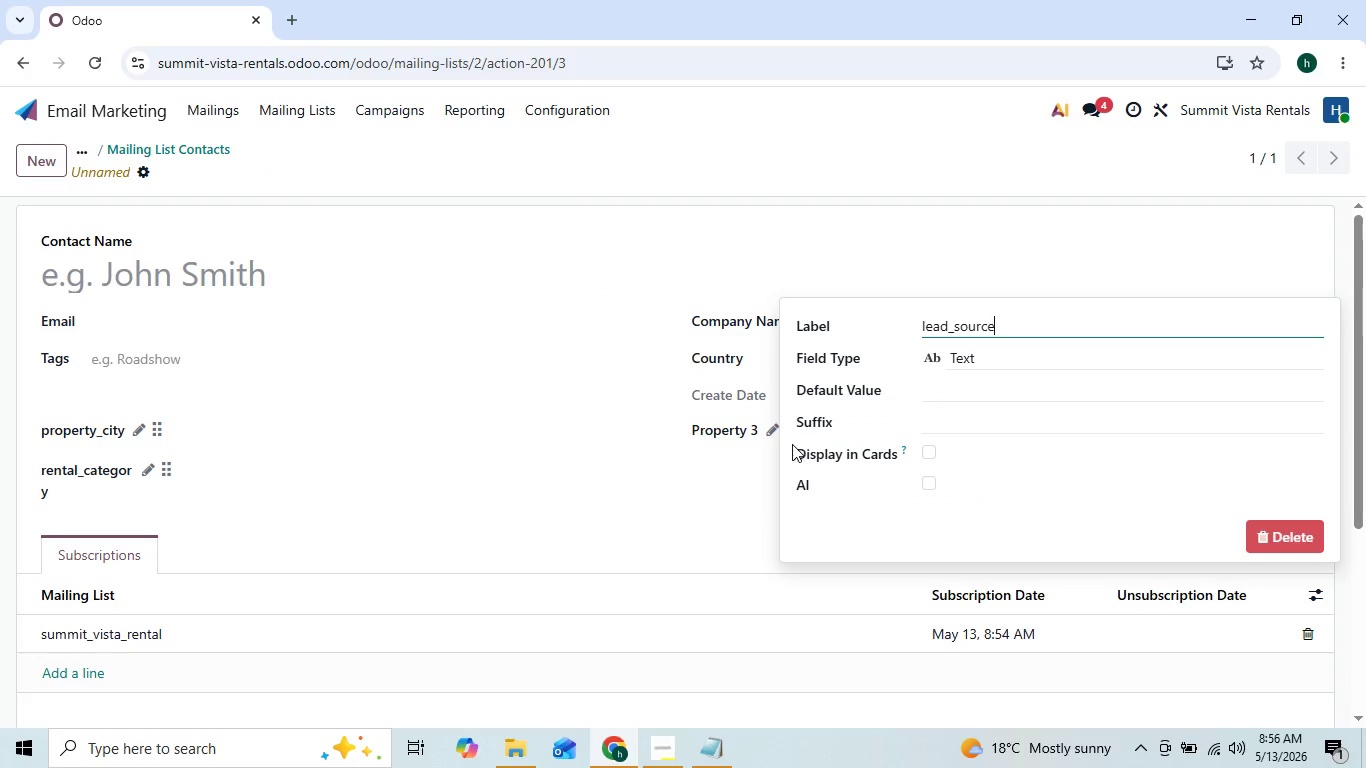 
left_click([762, 484])
 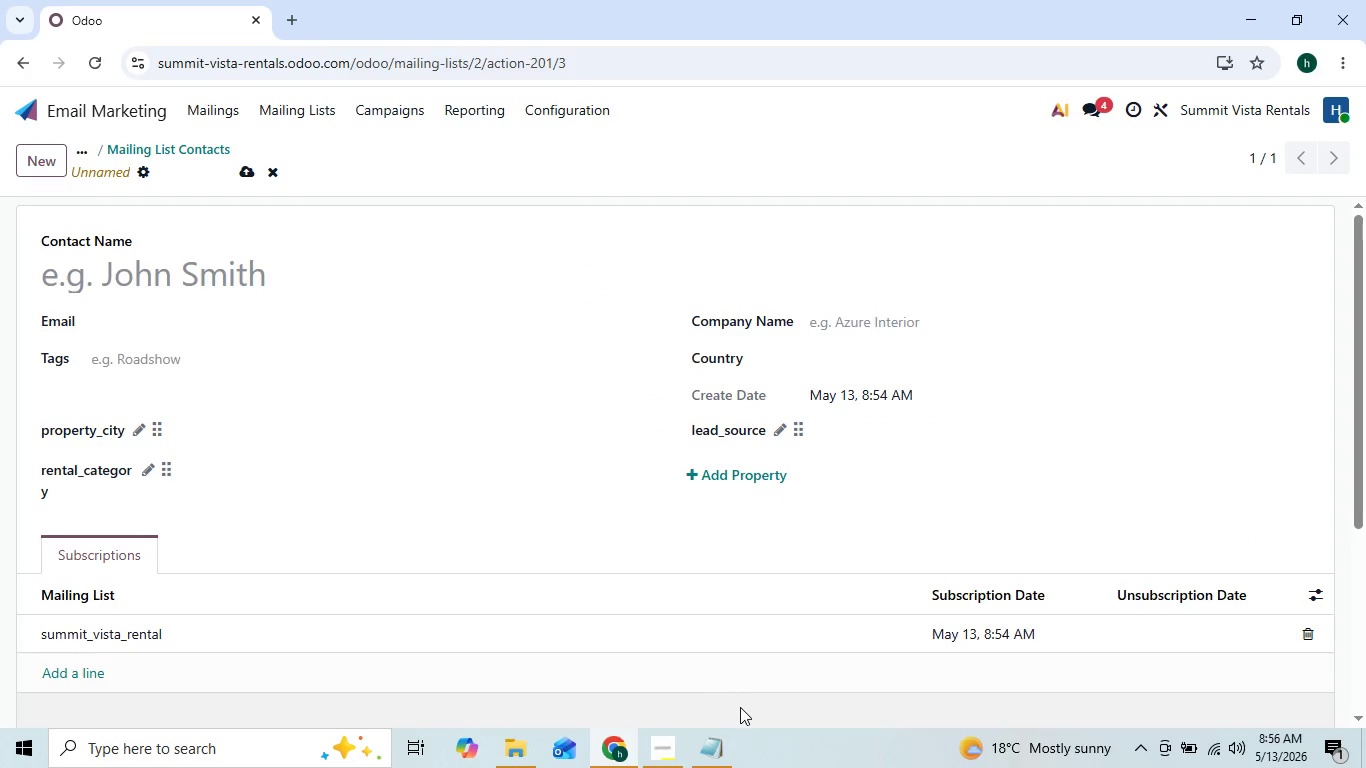 
left_click([718, 755])
 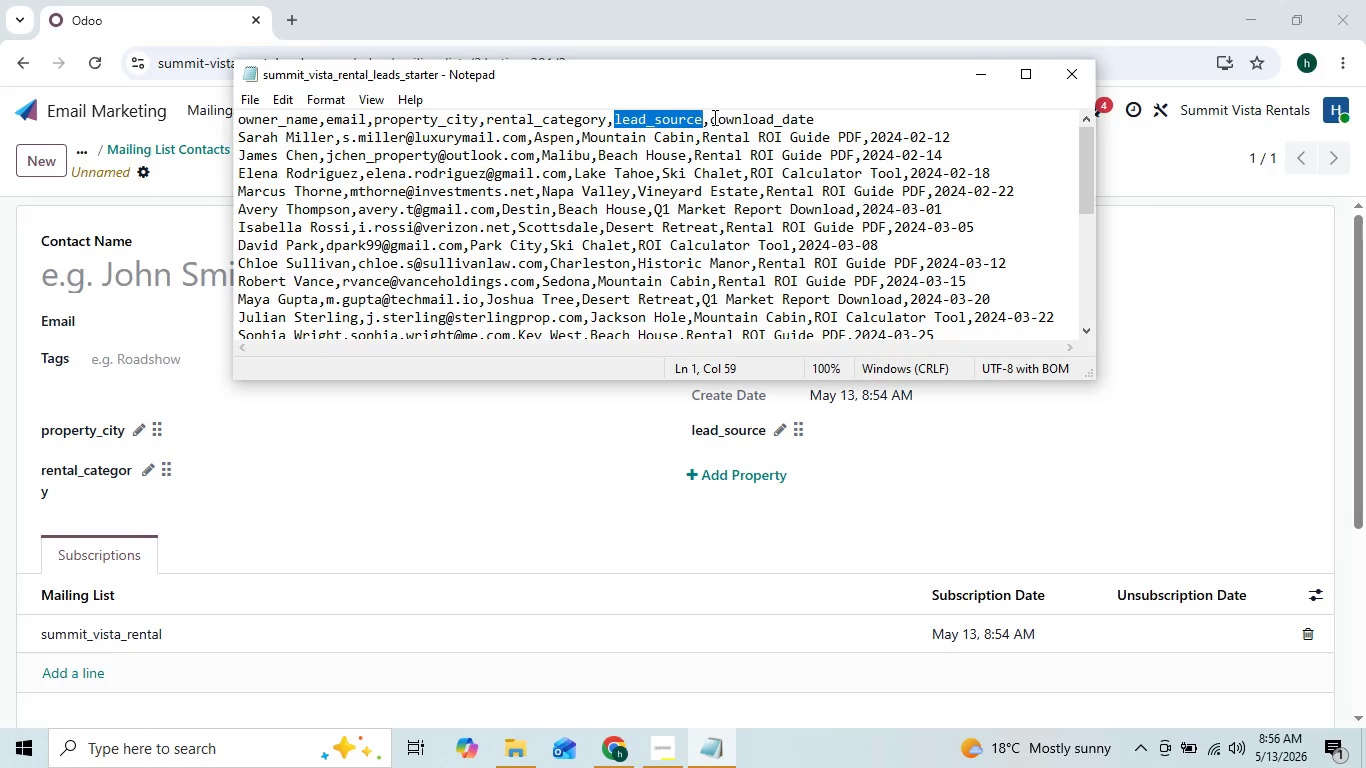 
left_click_drag(start_coordinate=[713, 117], to_coordinate=[815, 111])
 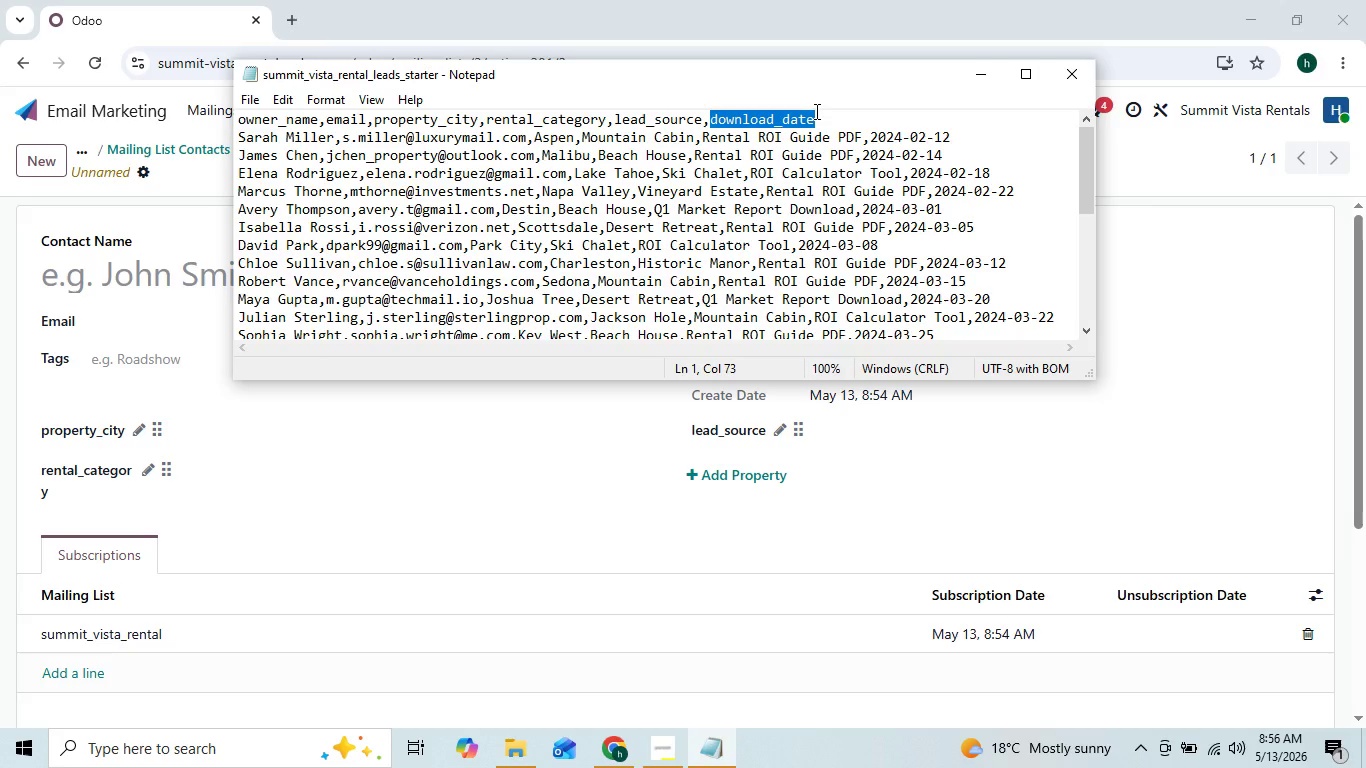 
key(Control+C)
 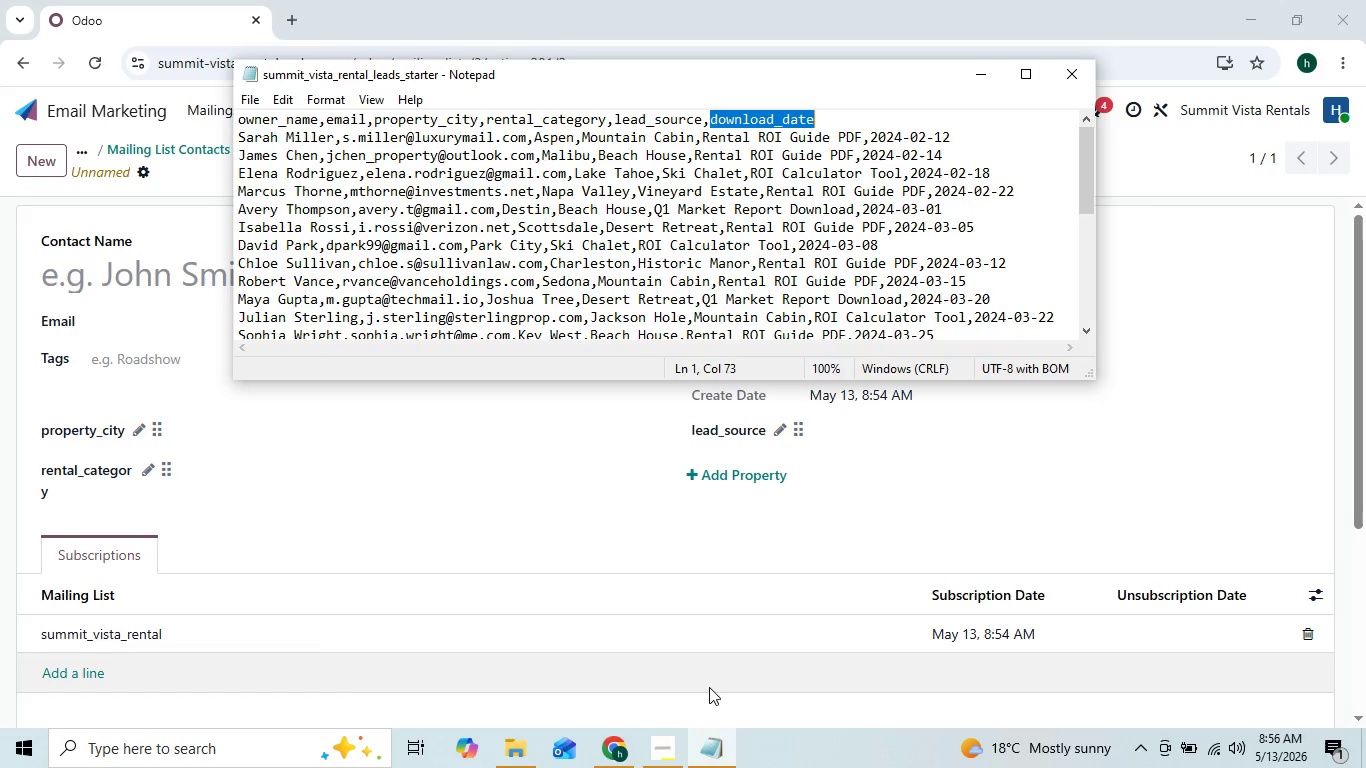 
left_click([659, 735])